 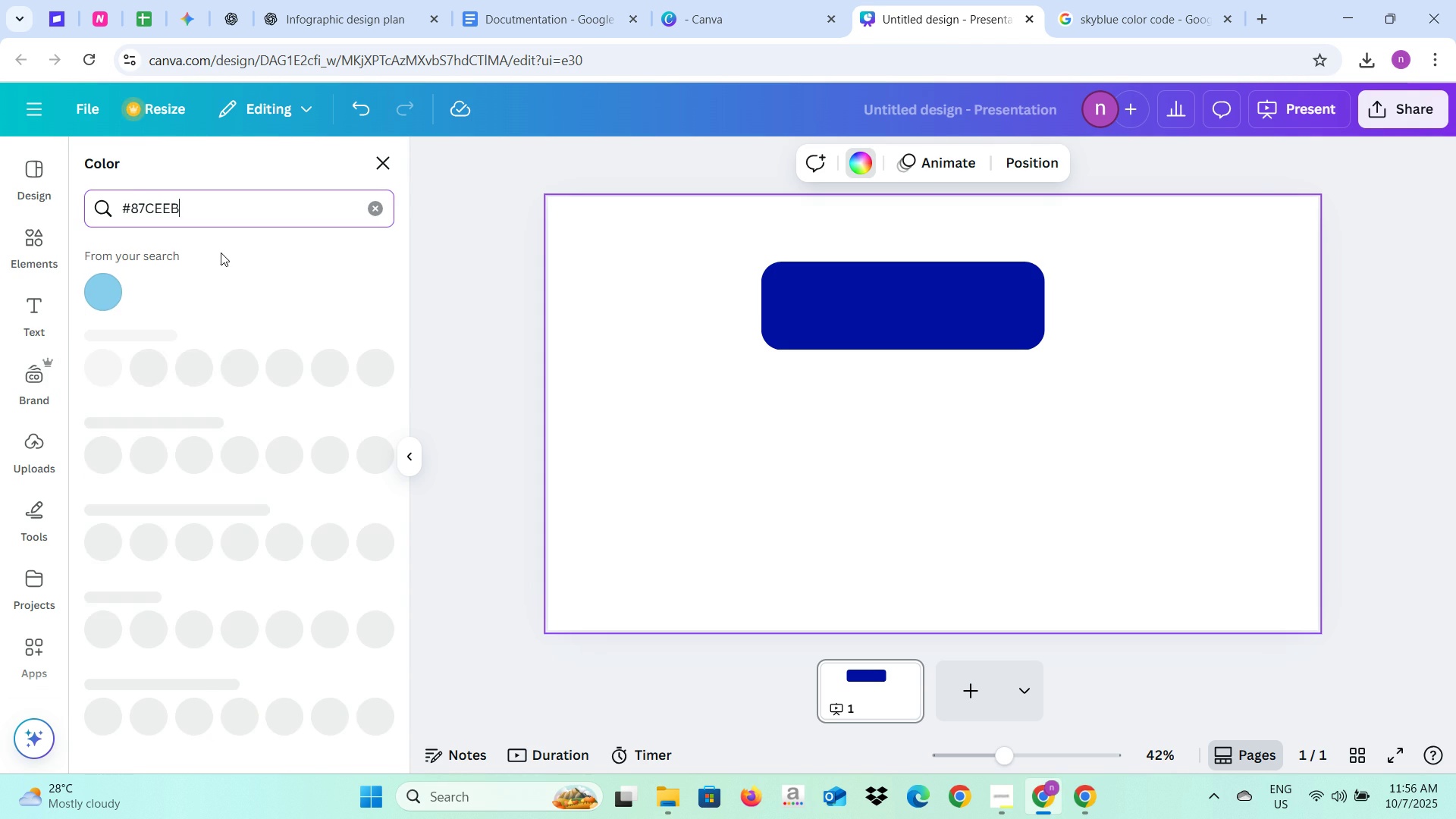 
left_click([106, 299])
 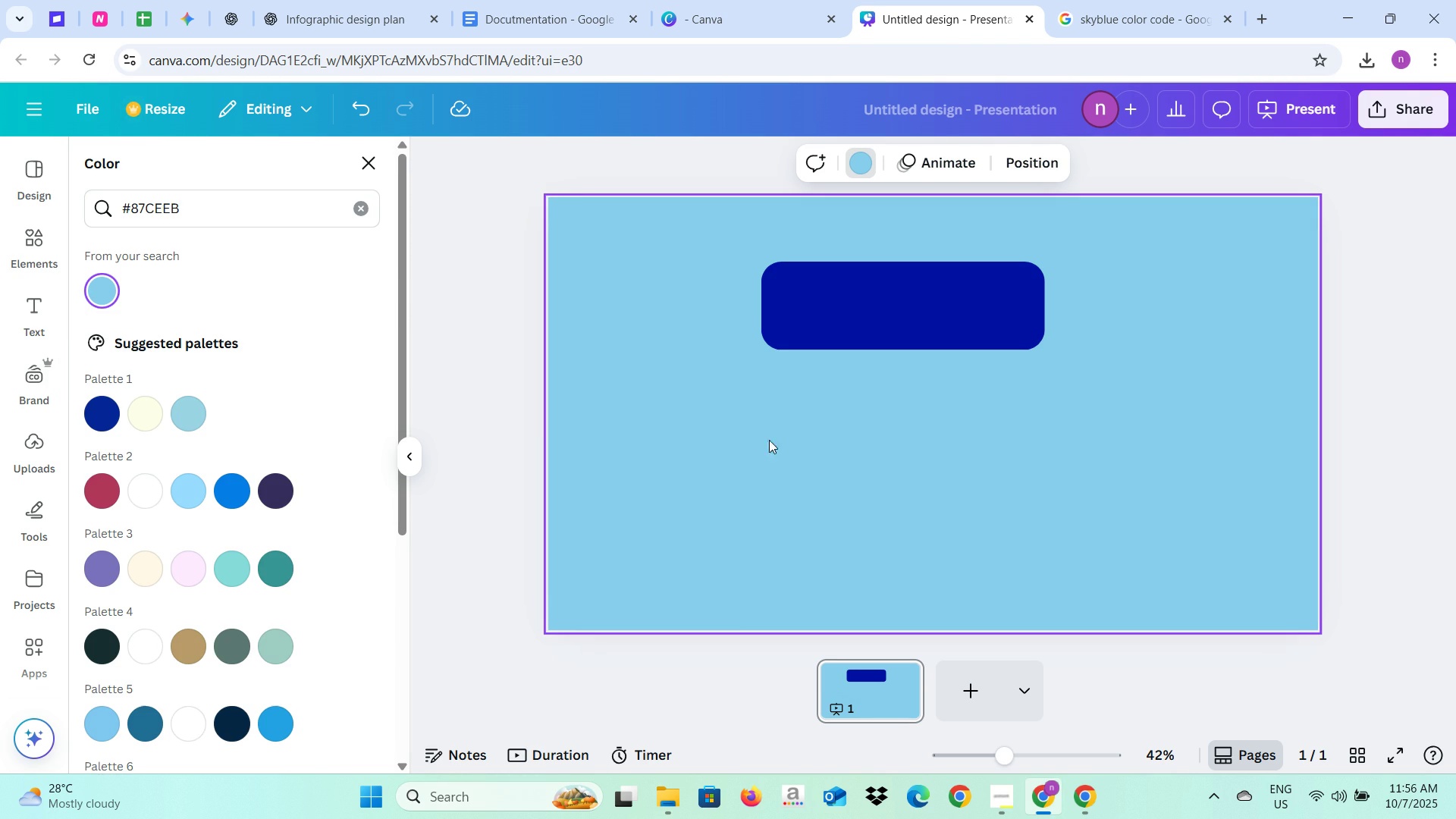 
left_click([722, 442])
 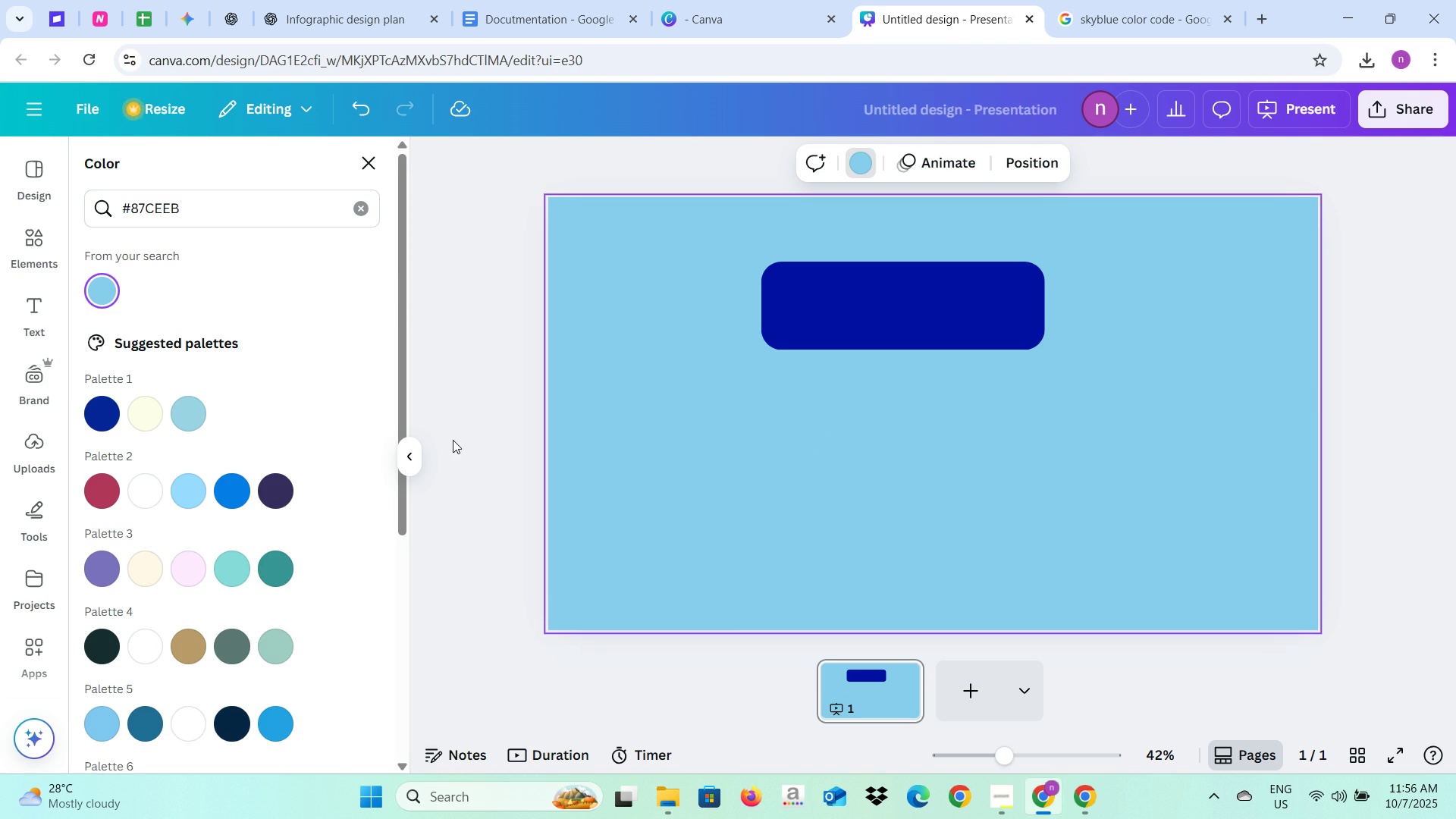 
left_click([454, 441])
 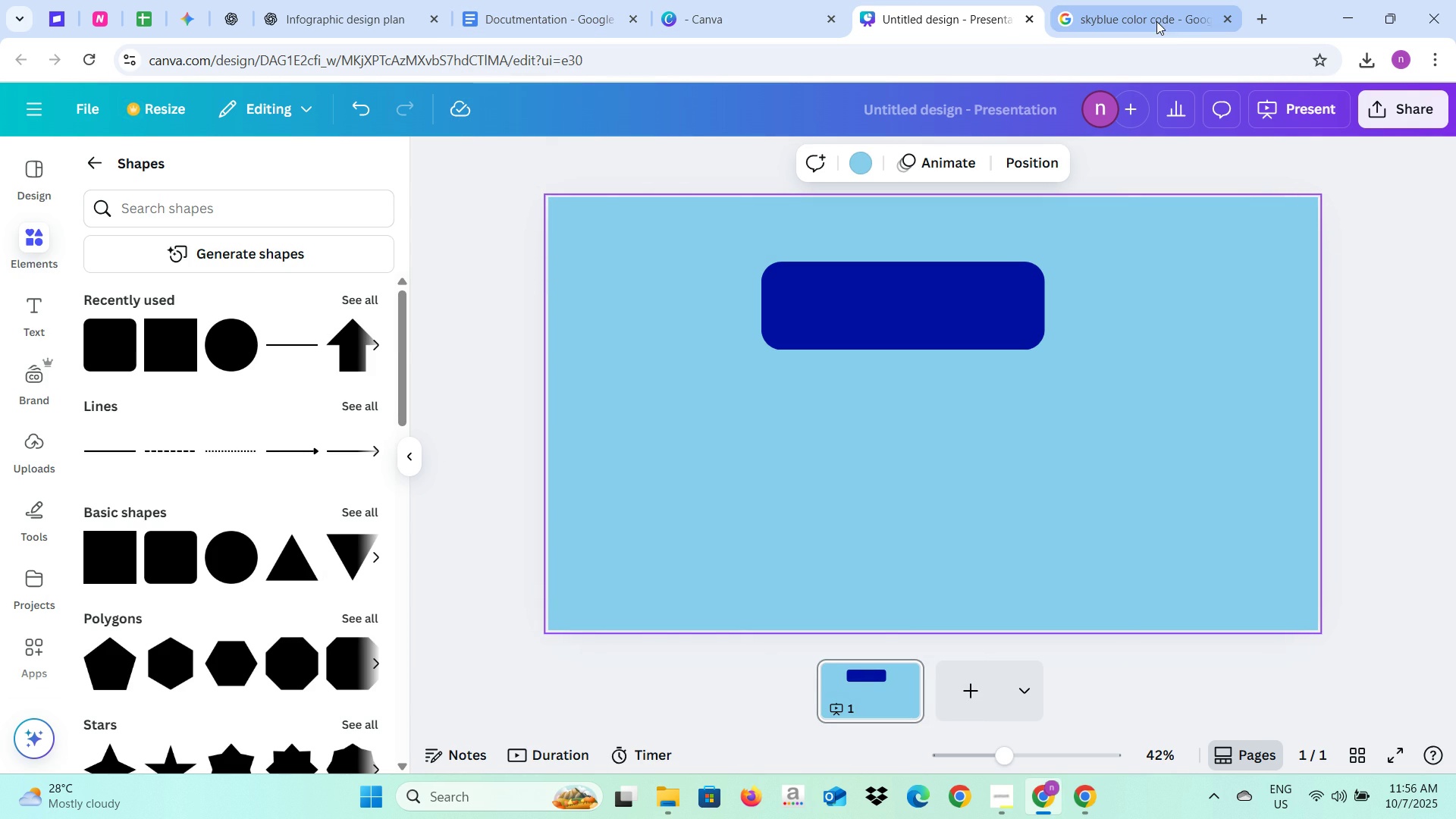 
left_click([290, 0])
 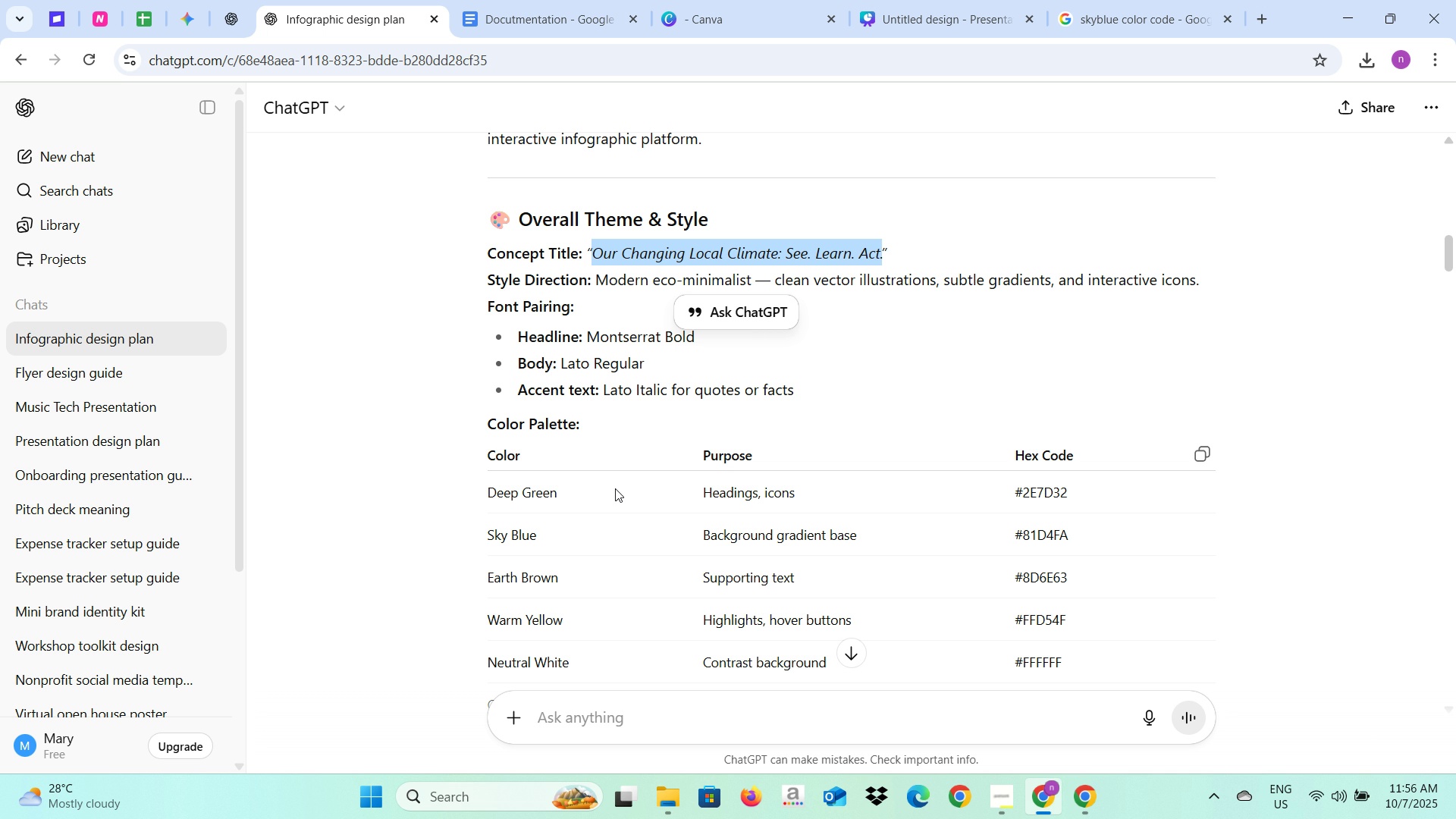 
wait(6.58)
 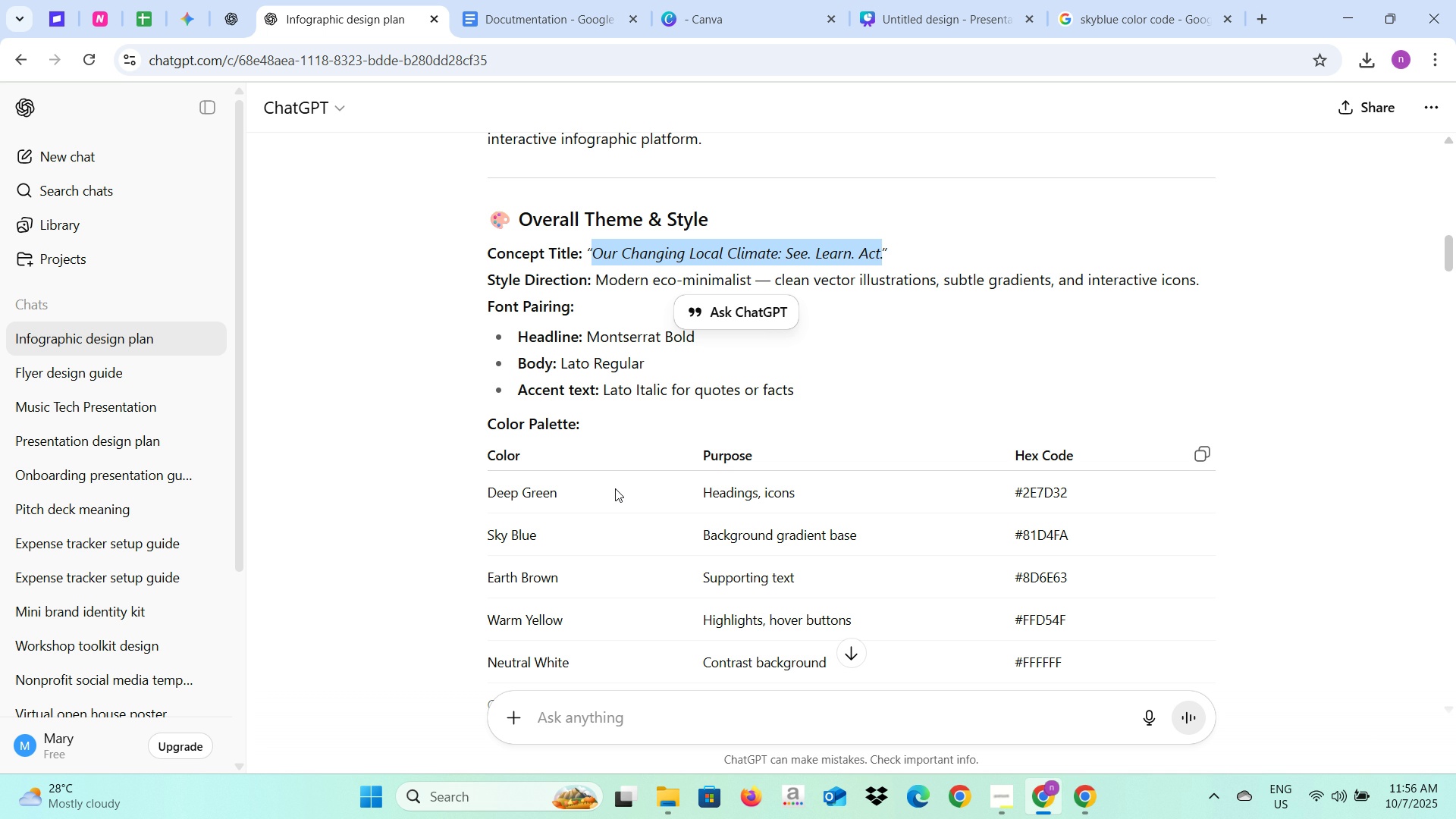 
scroll: coordinate [637, 544], scroll_direction: down, amount: 1.0
 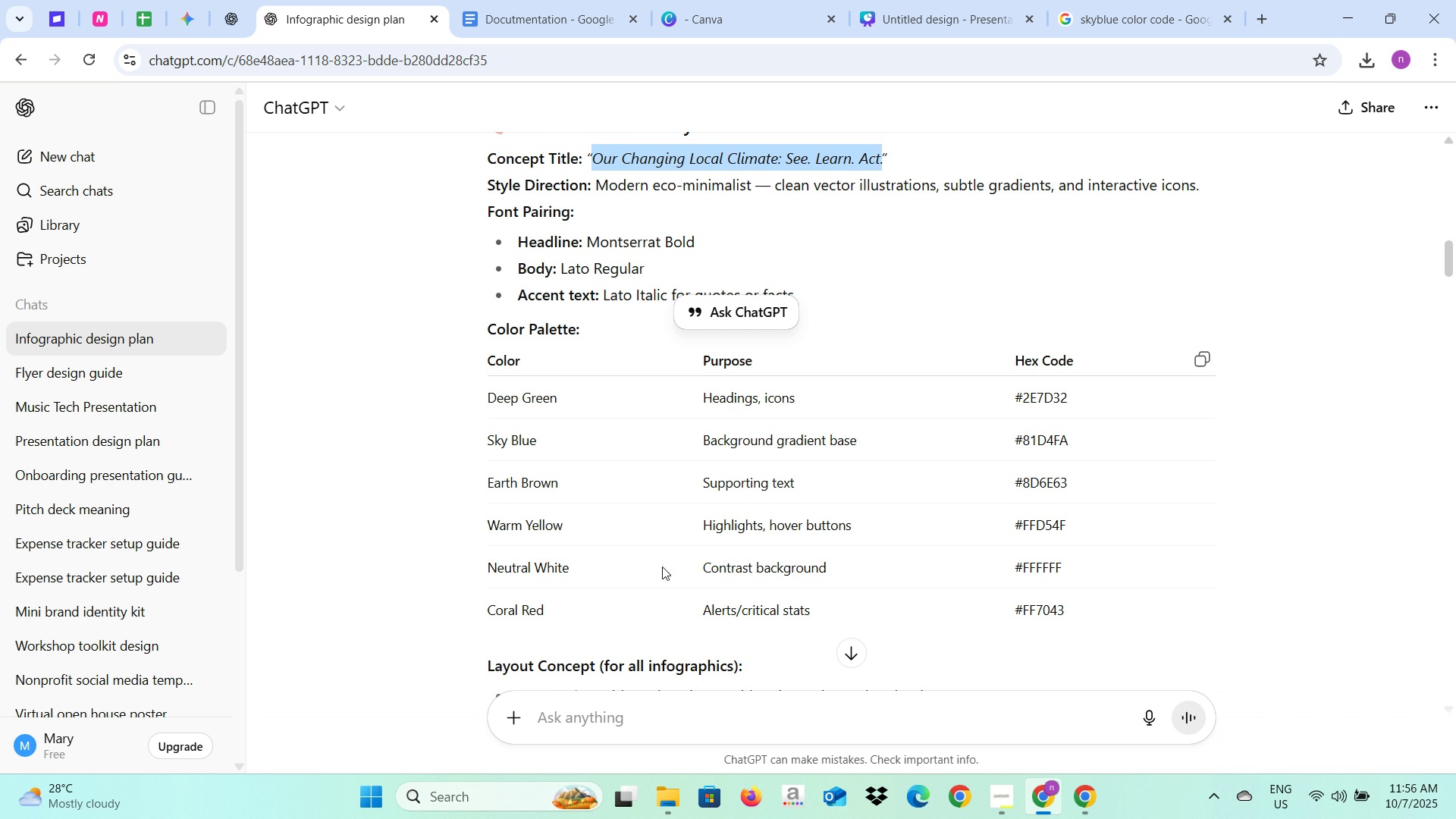 
wait(9.18)
 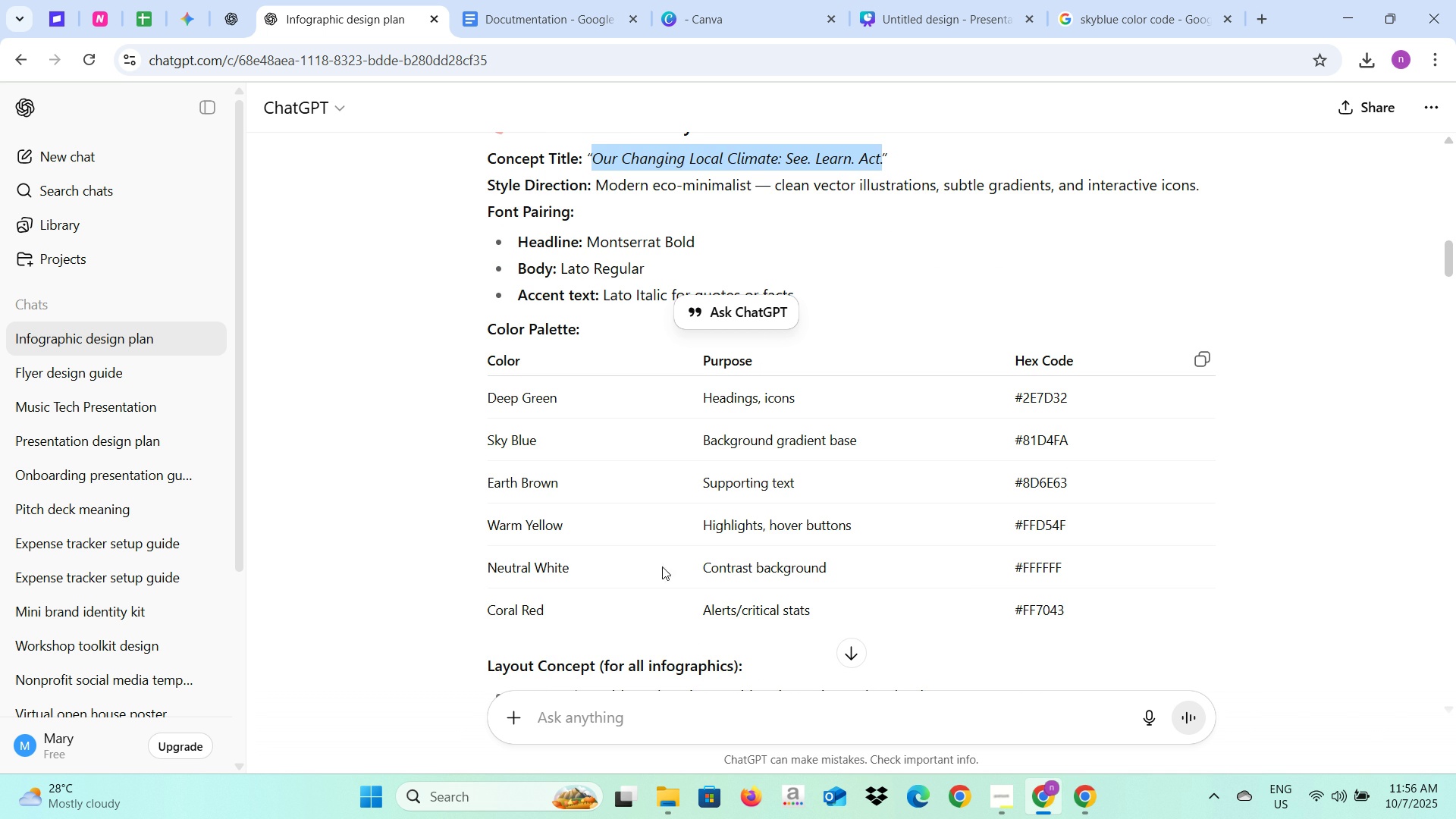 
left_click([952, 0])
 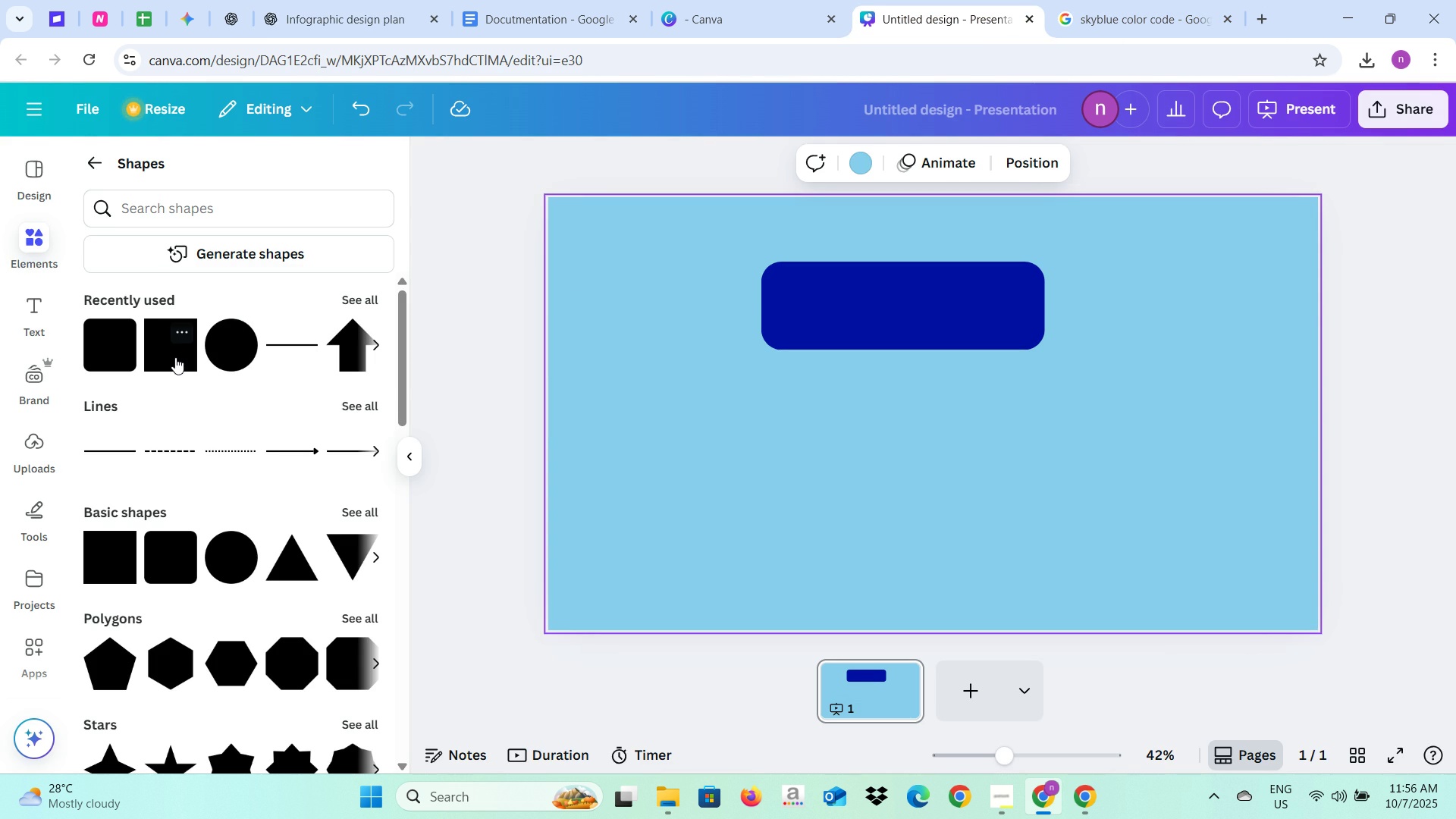 
left_click([171, 356])